 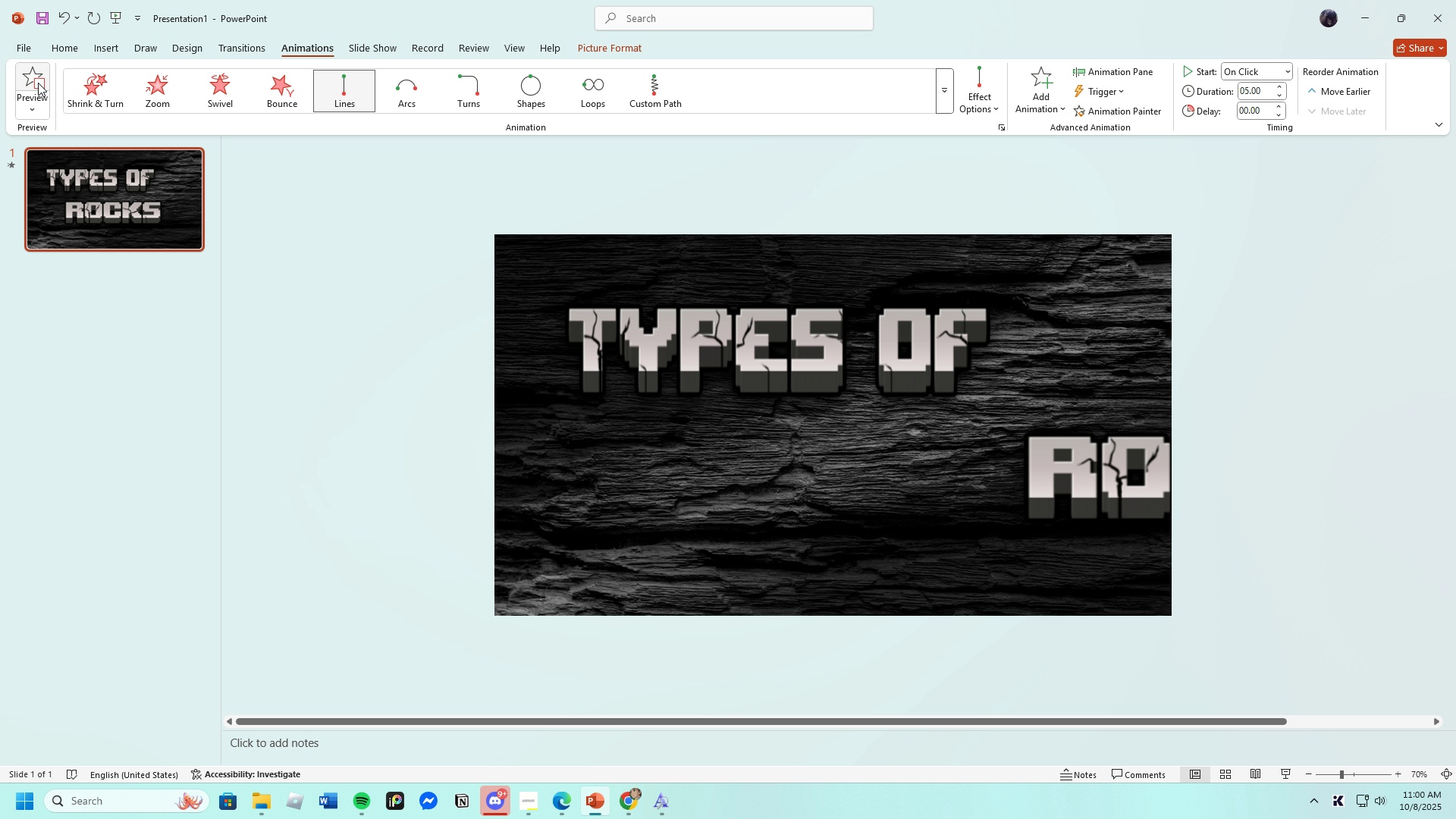 
left_click([1283, 776])
 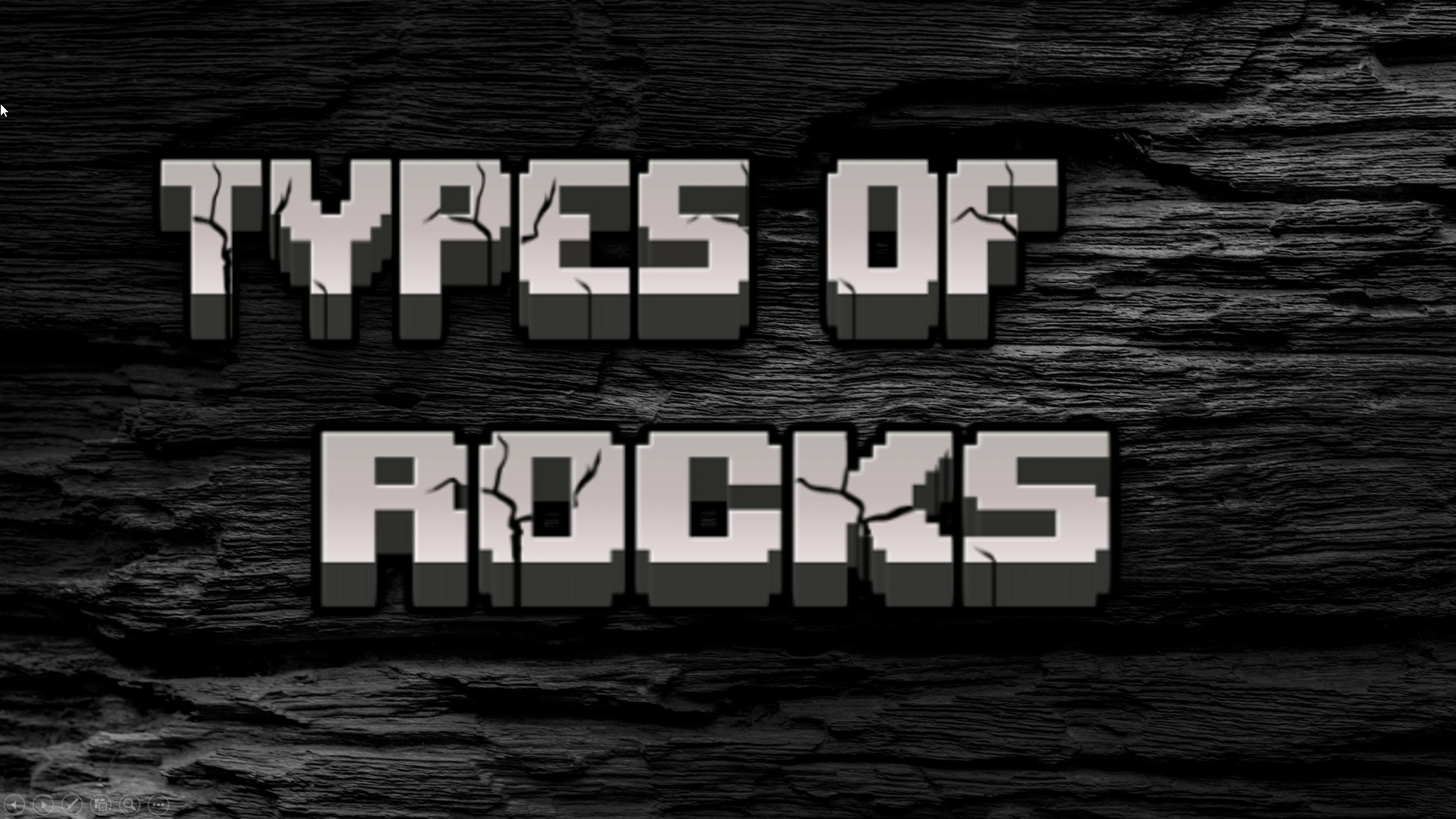 
key(ArrowRight)
 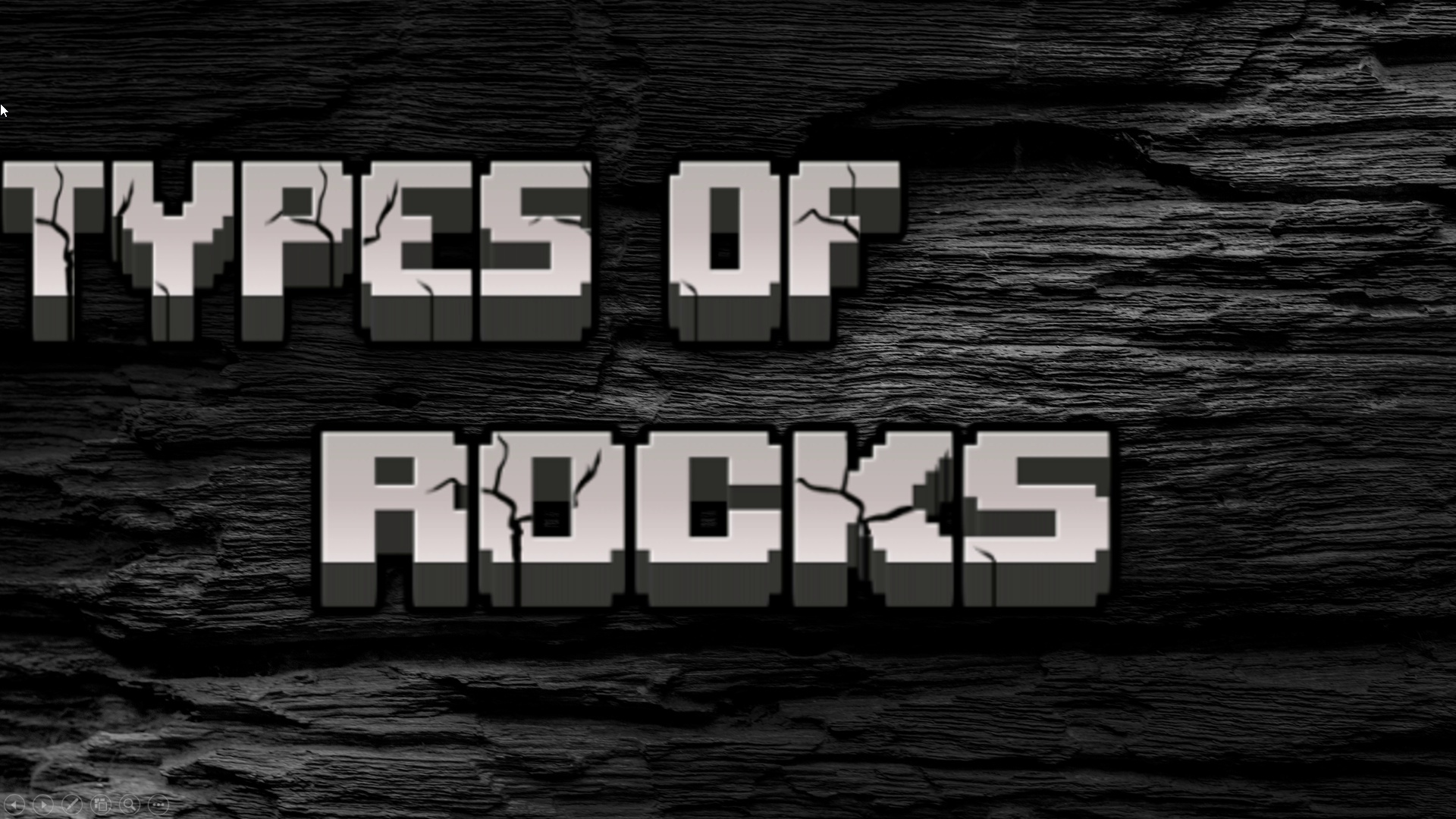 
key(ArrowRight)
 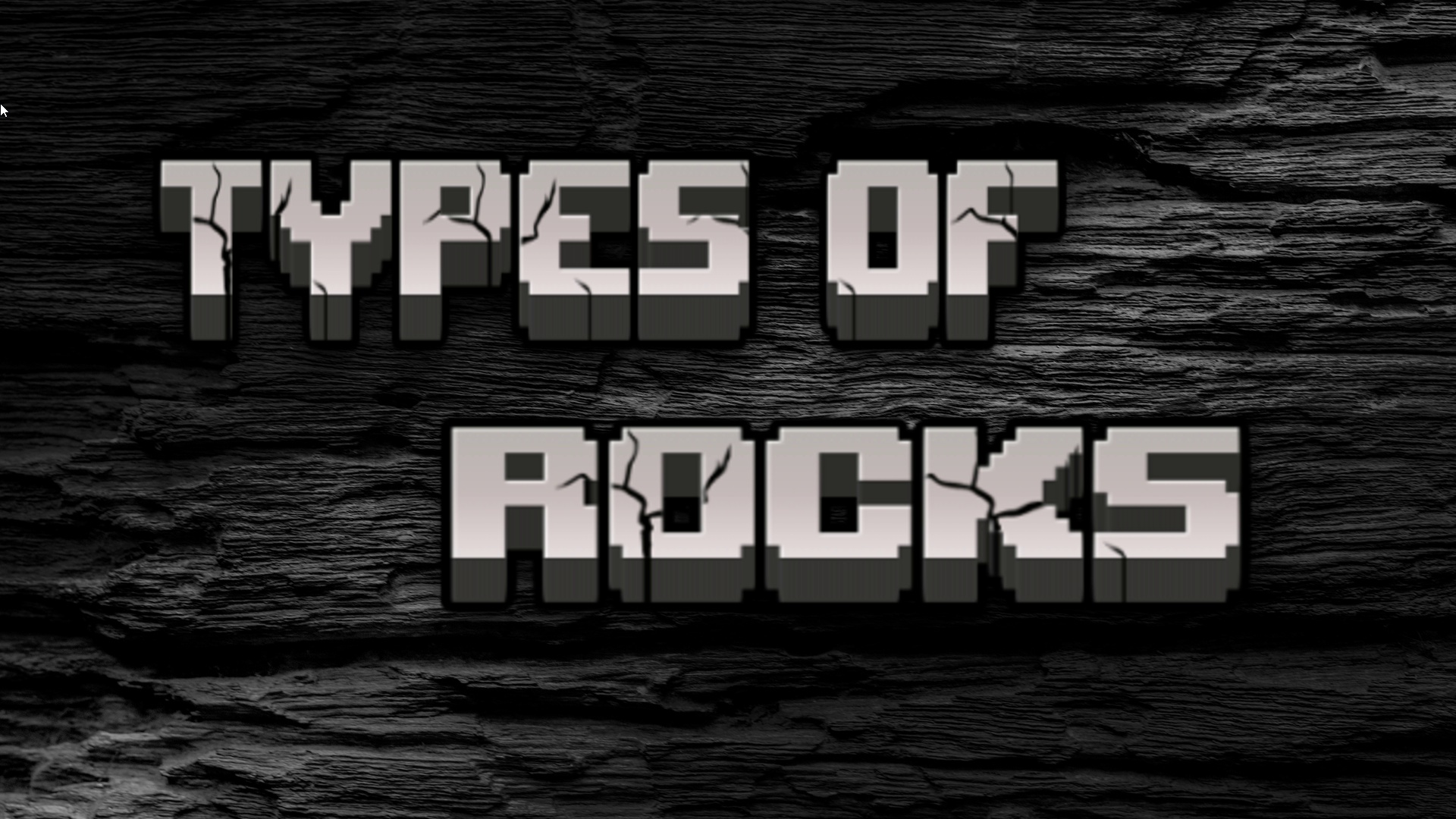 
wait(6.94)
 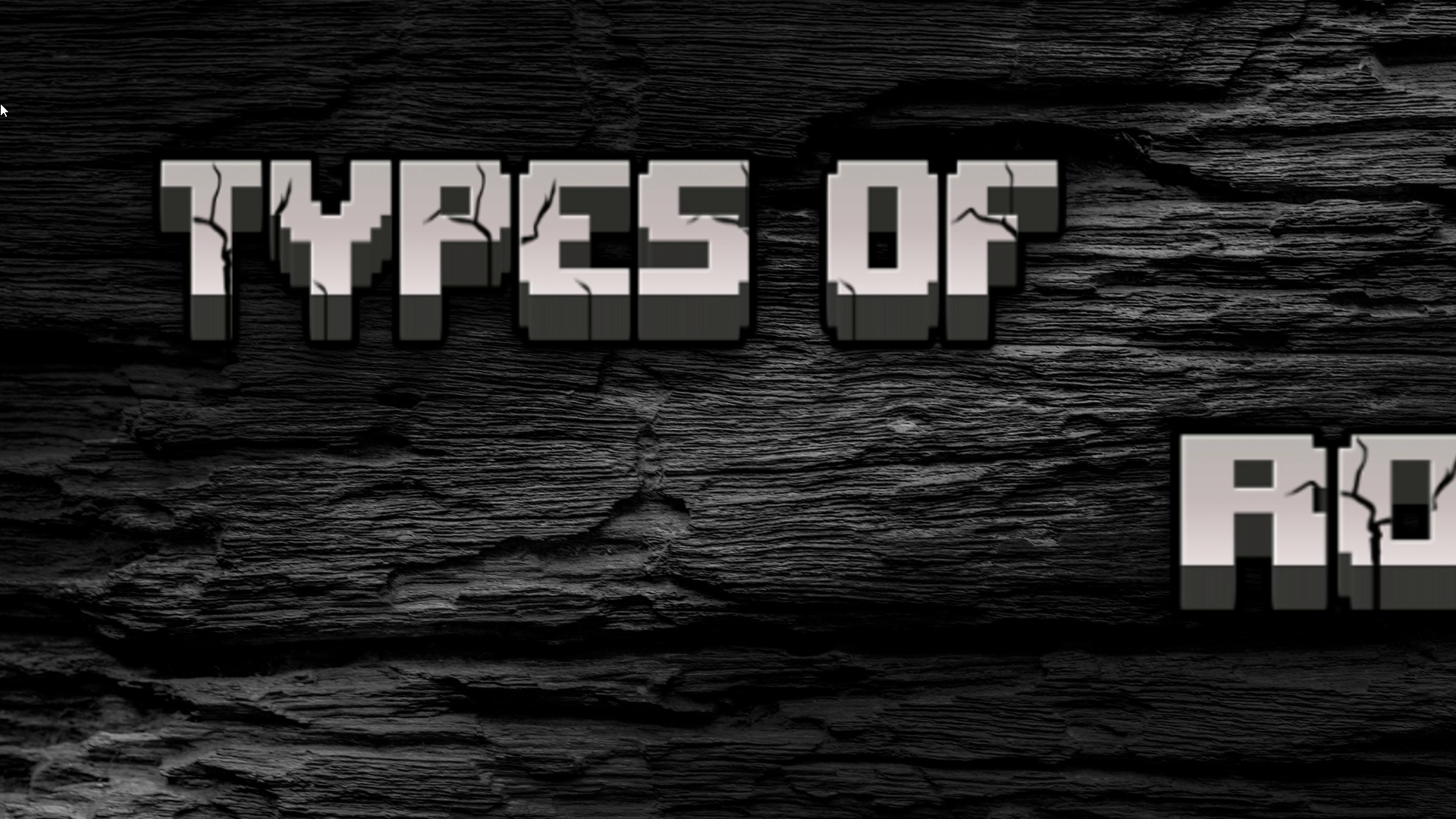 
key(ArrowRight)
 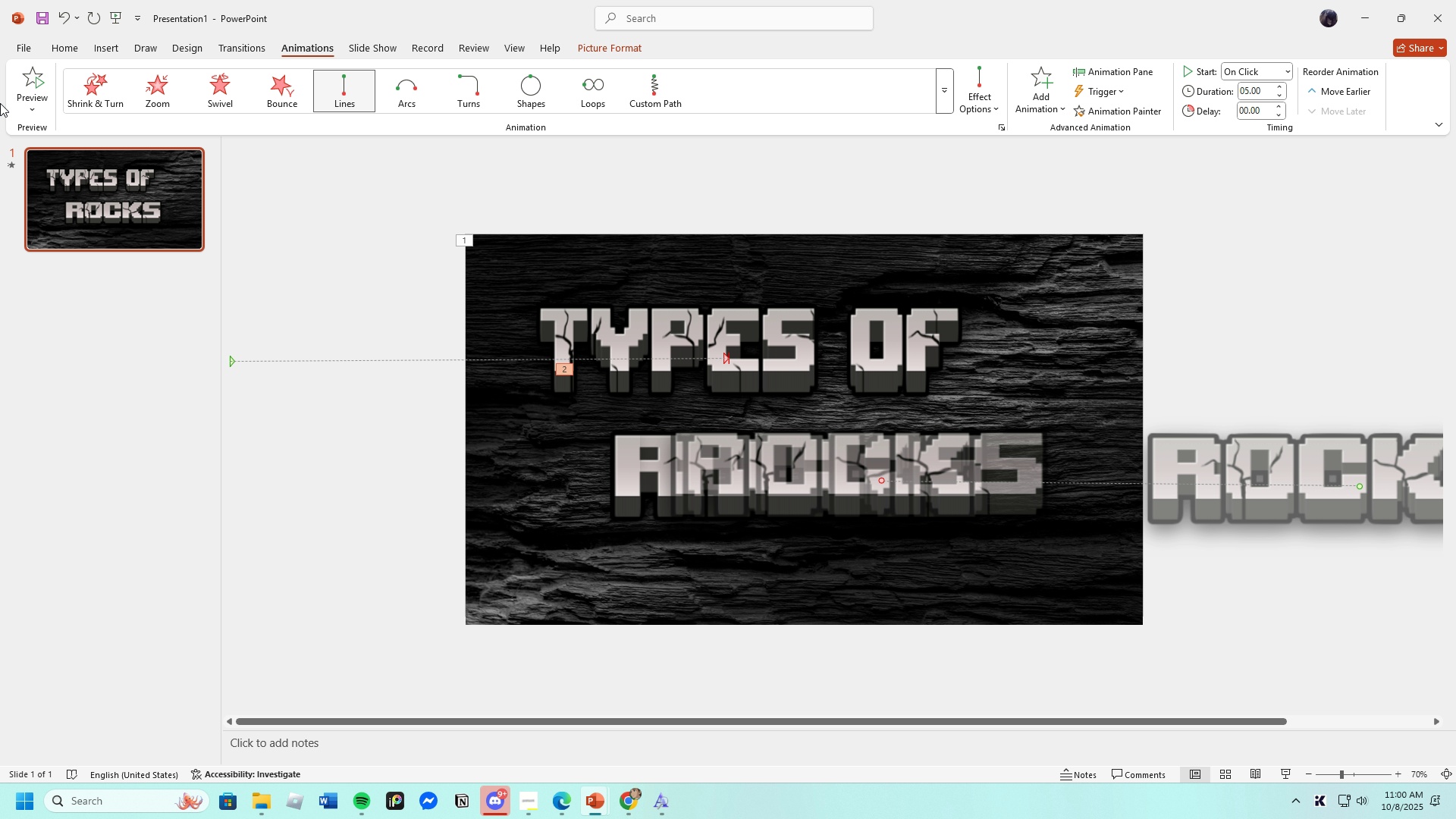 
key(ArrowRight)
 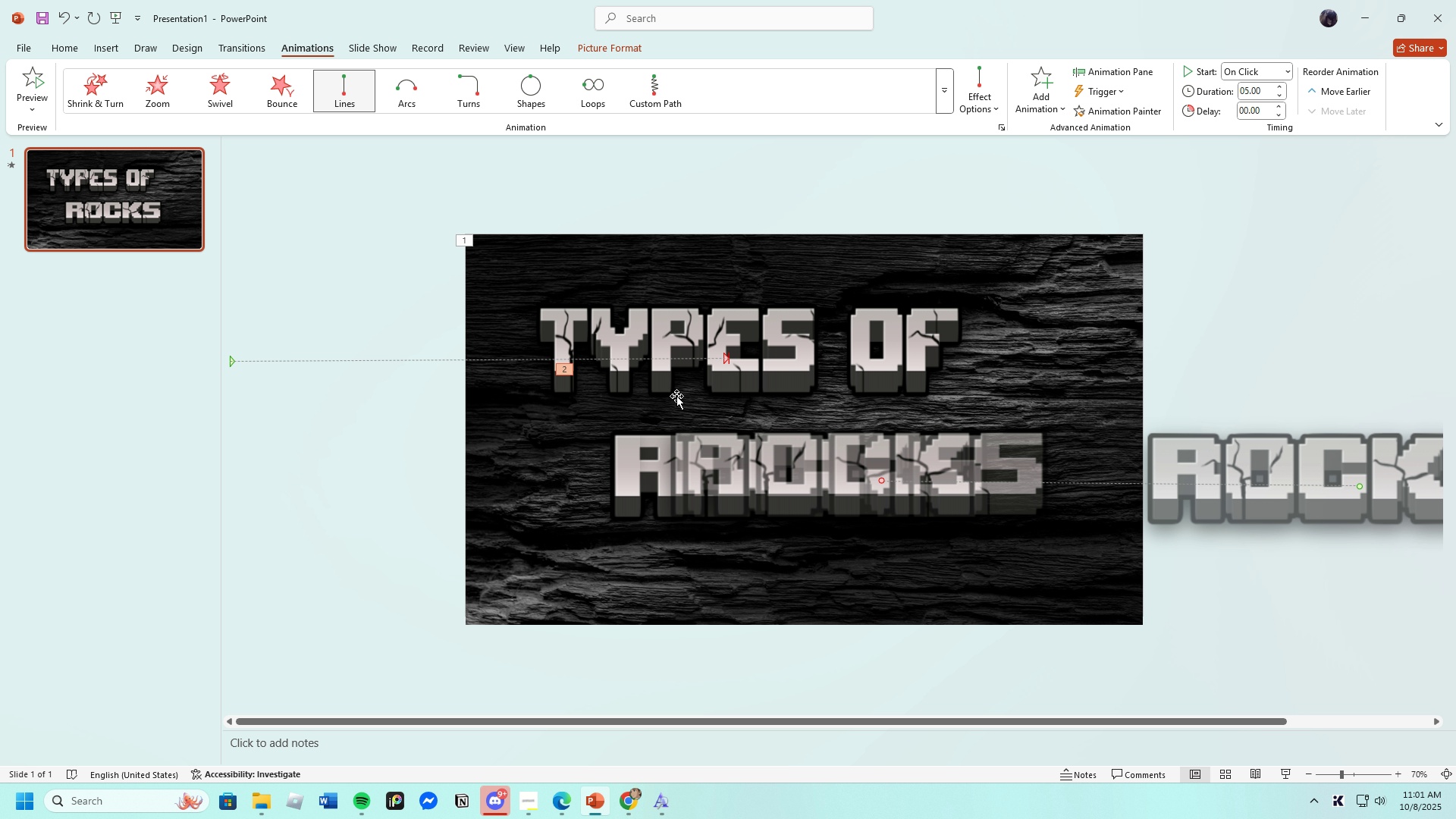 
left_click([357, 459])
 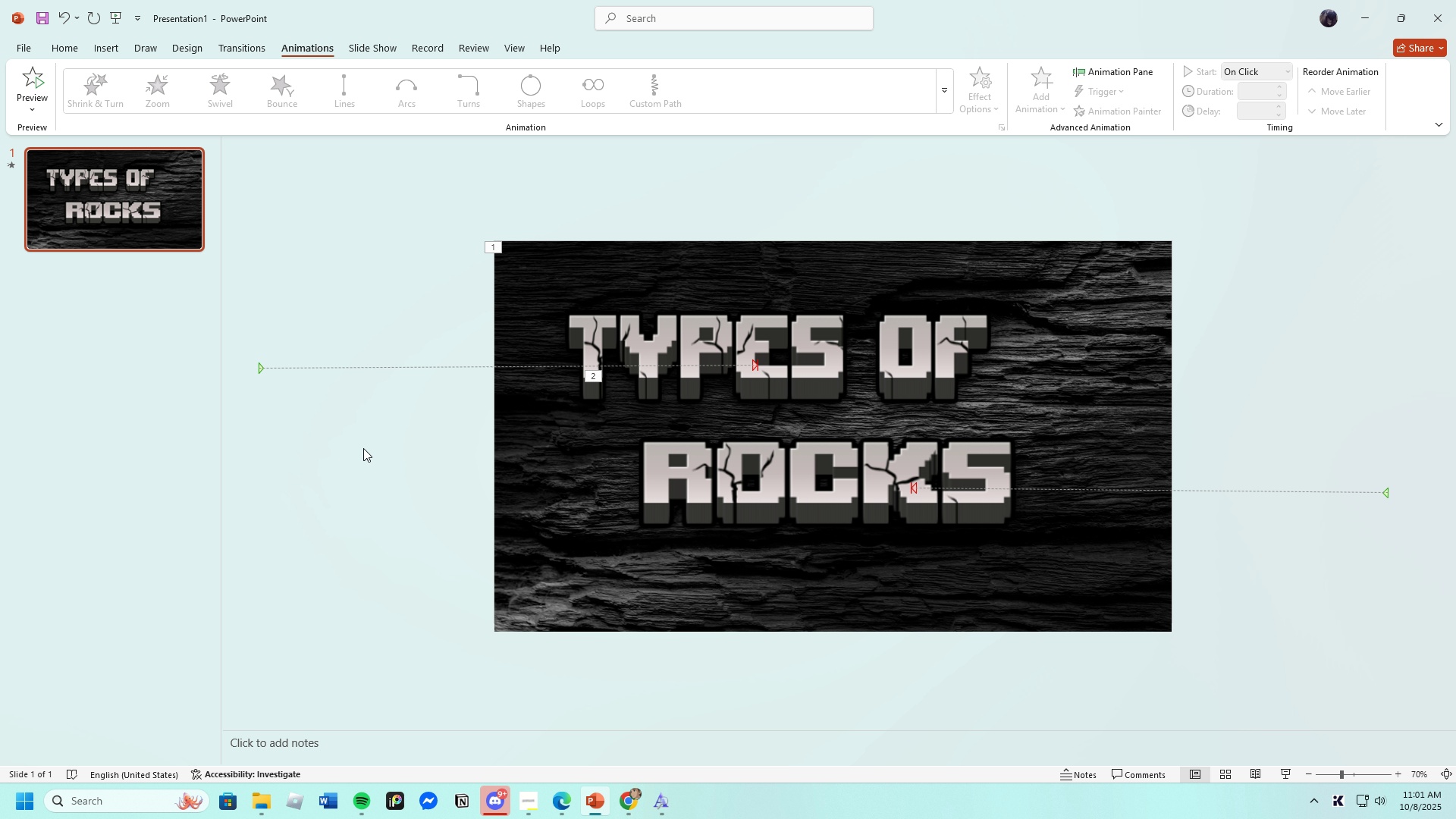 
left_click([363, 448])
 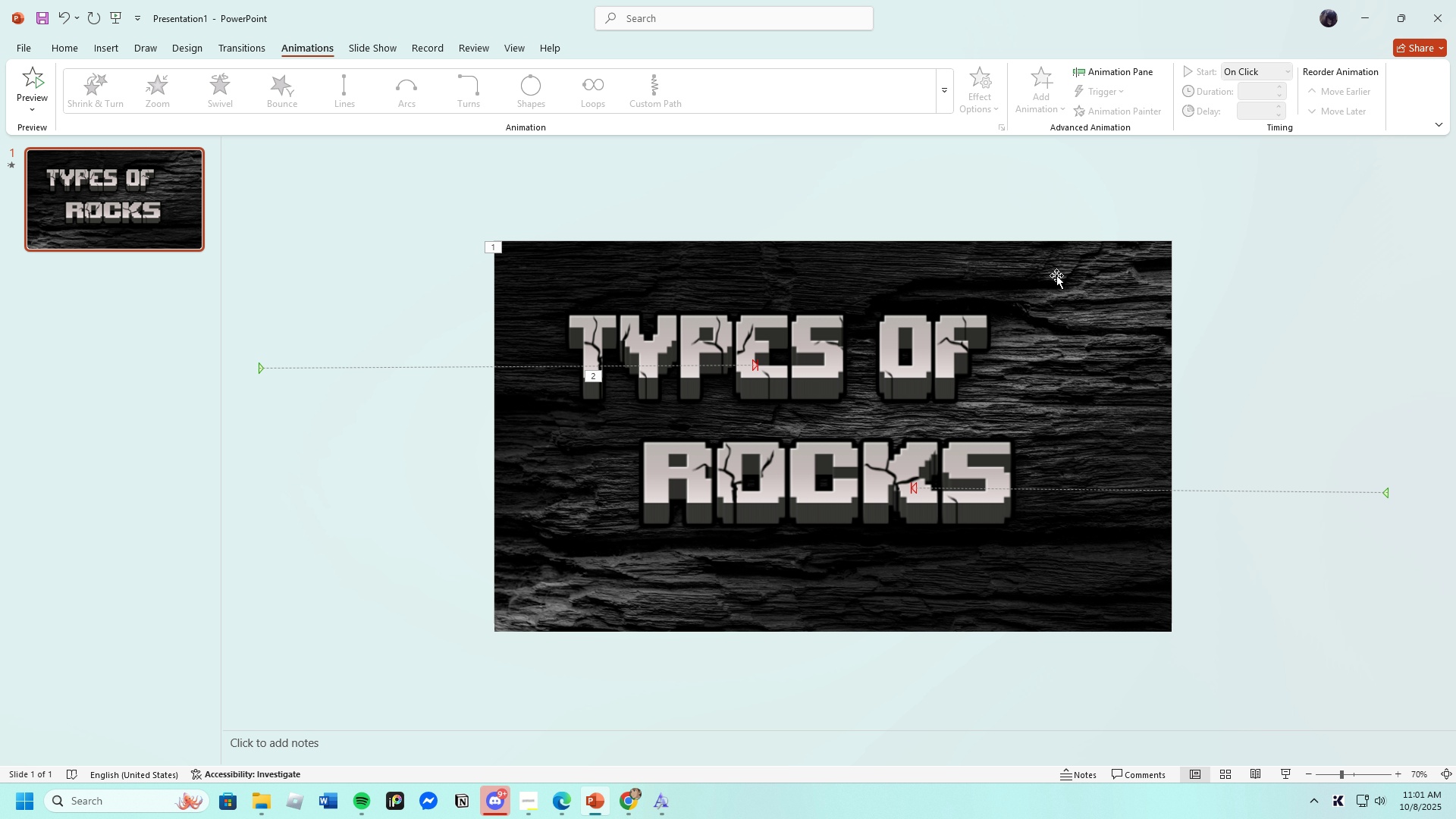 
left_click([1056, 275])
 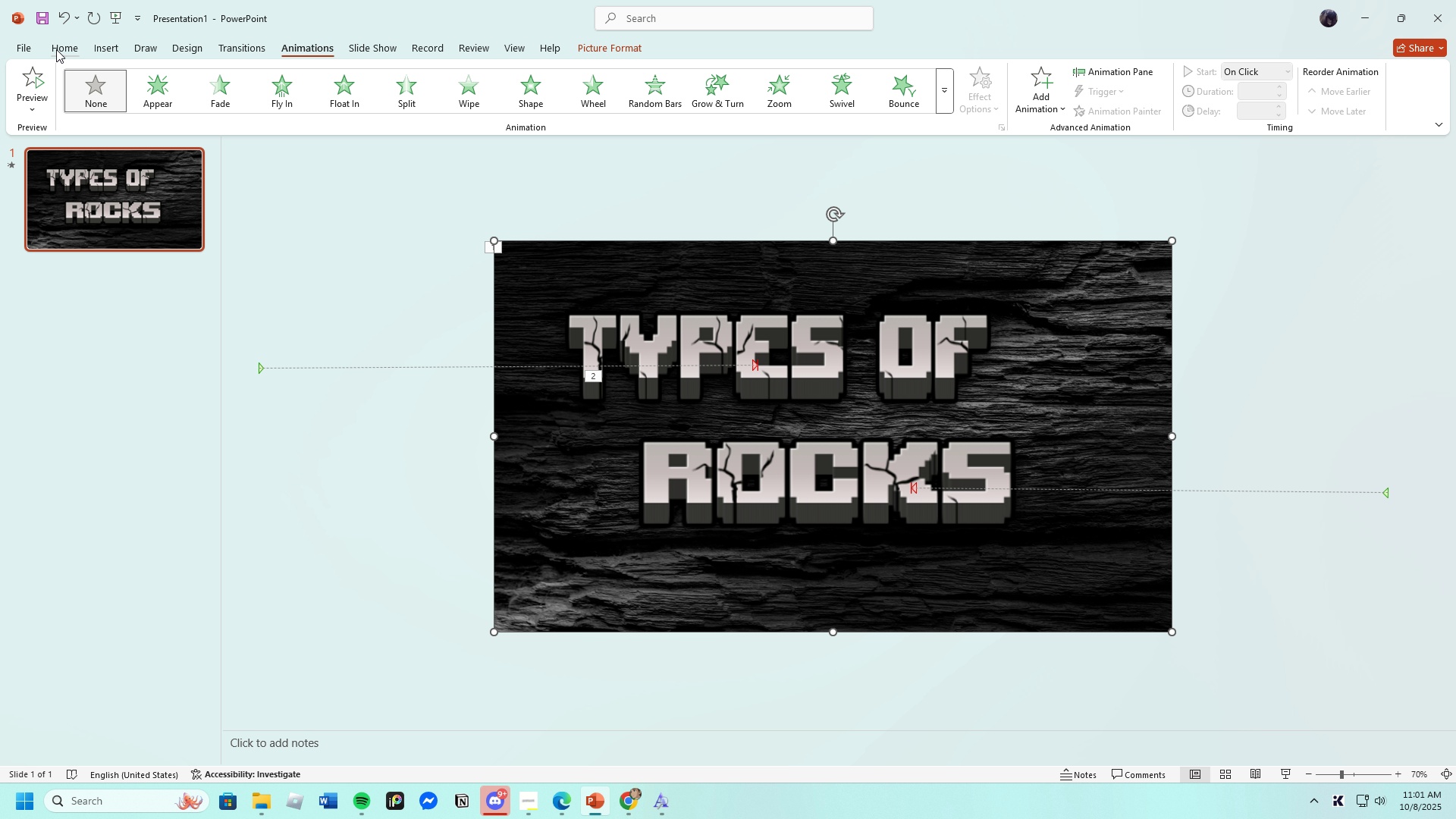 
left_click([56, 49])
 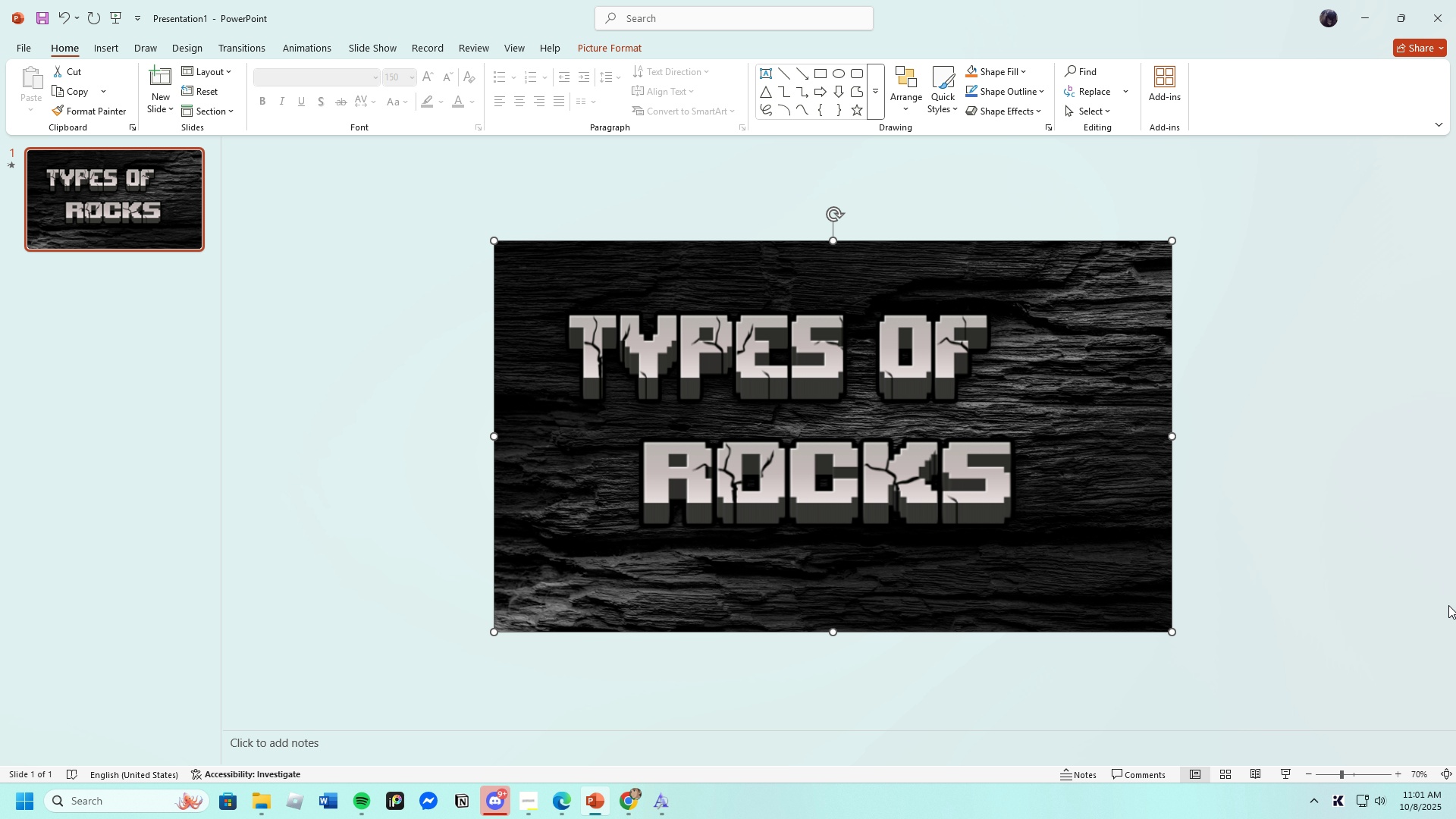 
left_click([1455, 609])
 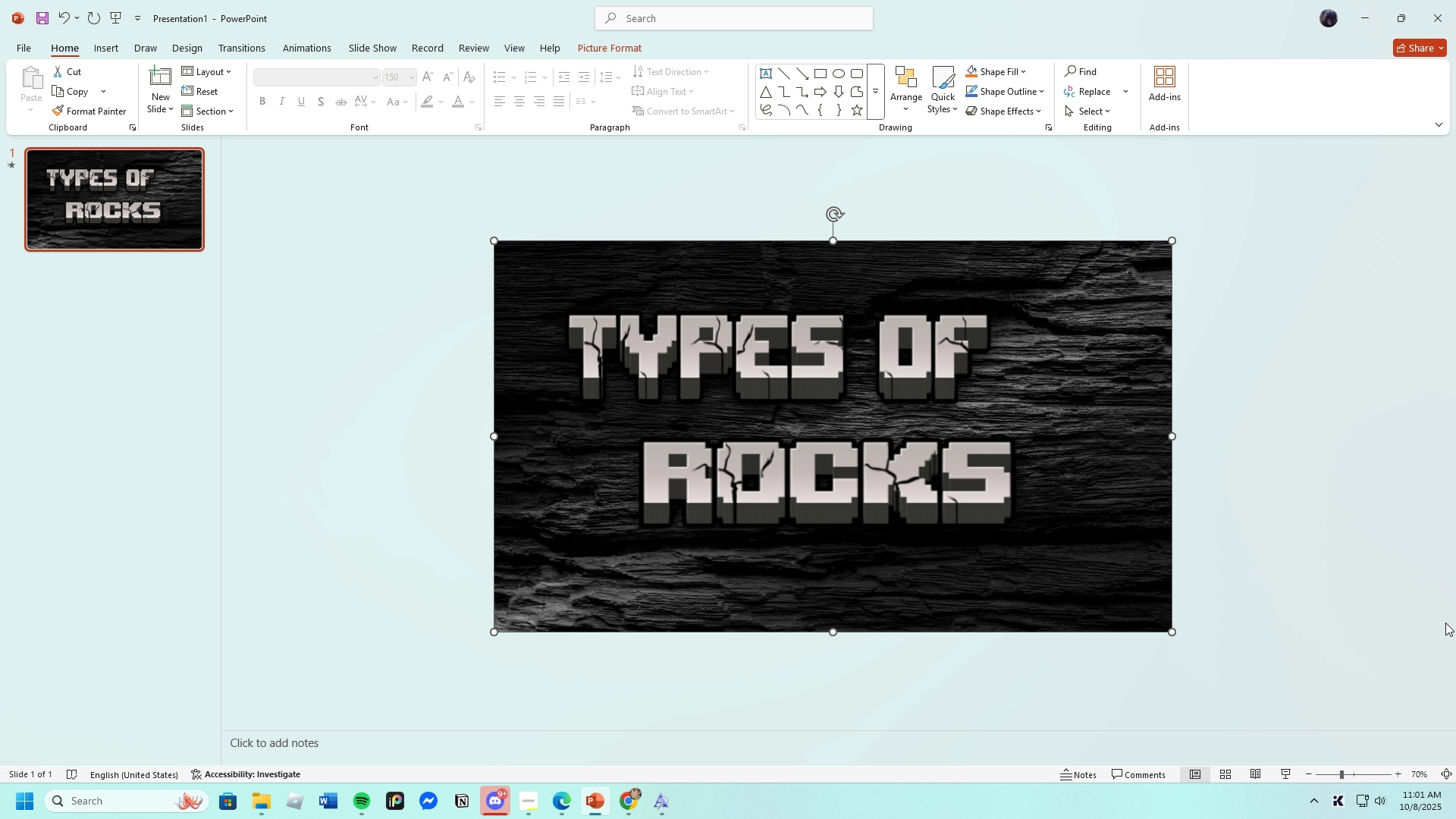 
wait(6.53)
 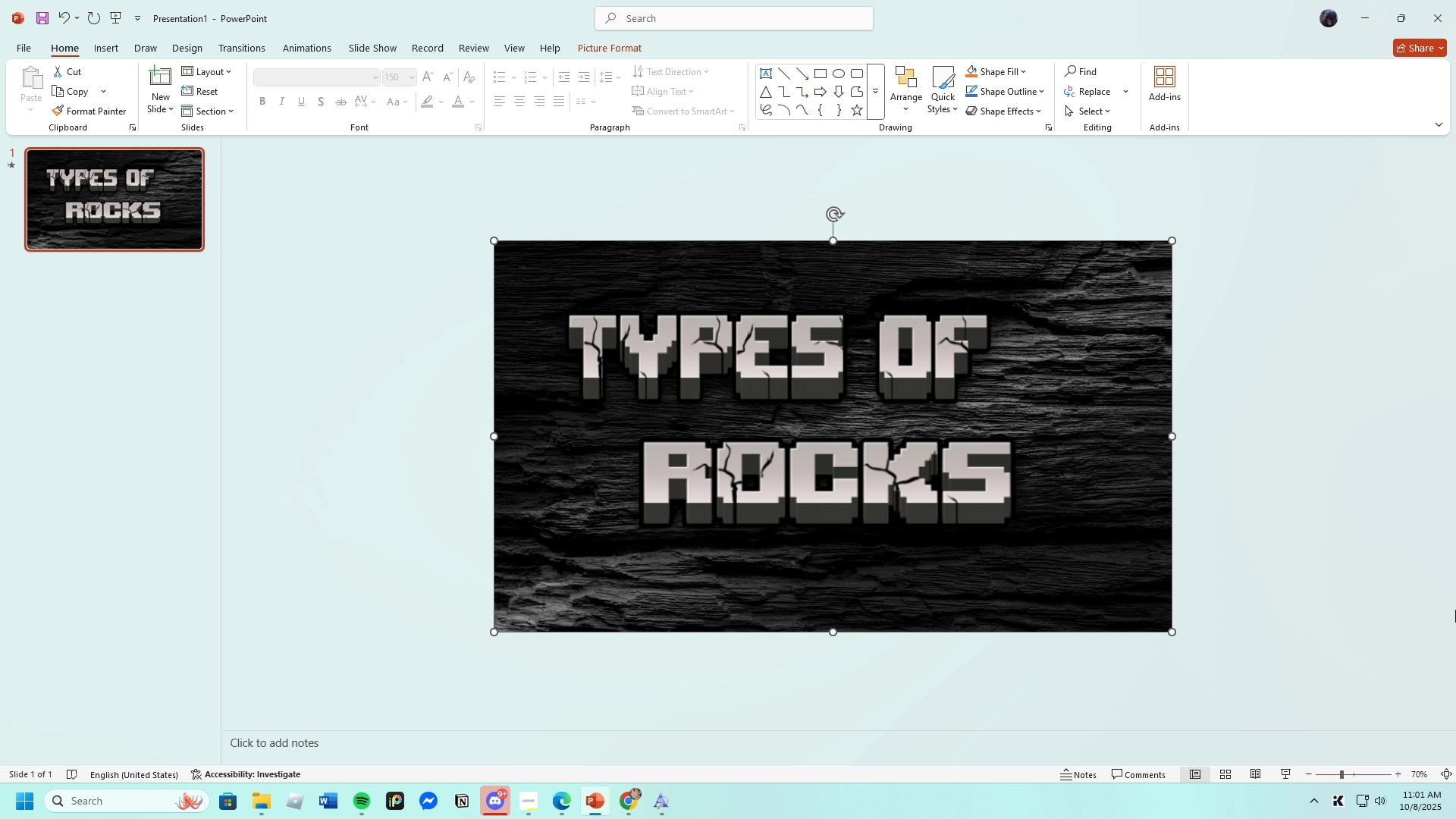 
left_click([99, 50])
 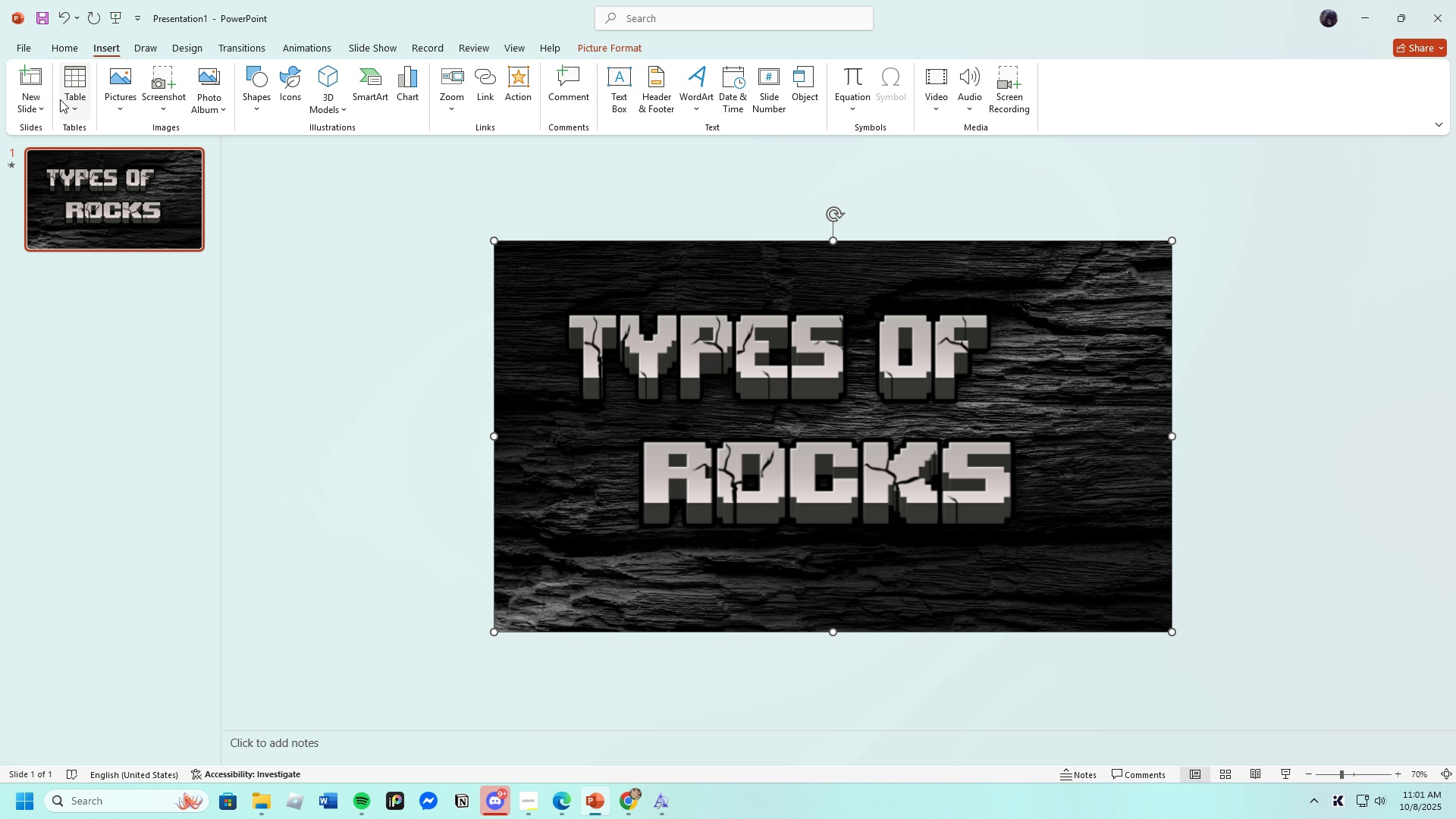 
left_click([30, 90])
 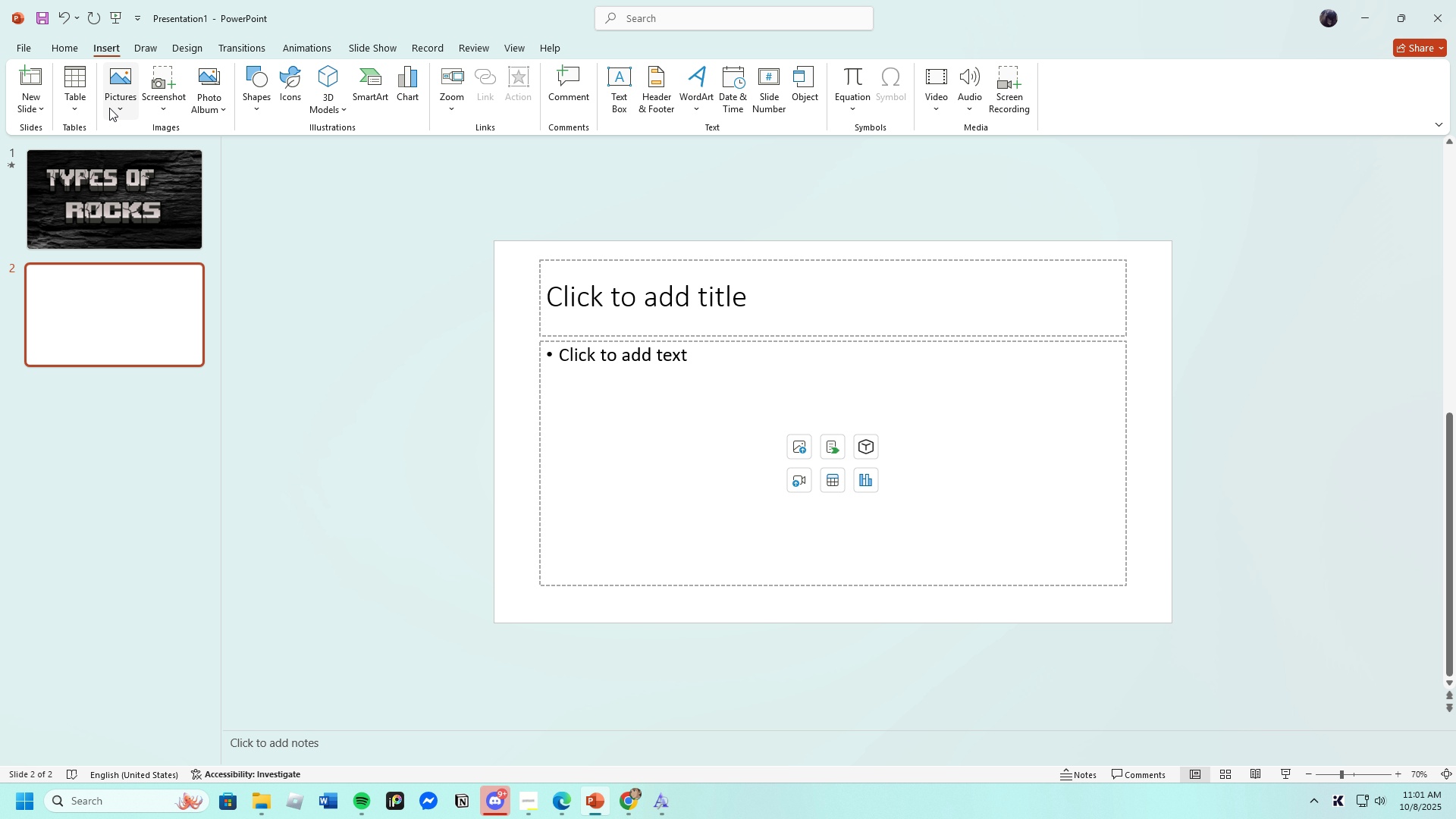 
left_click([127, 86])
 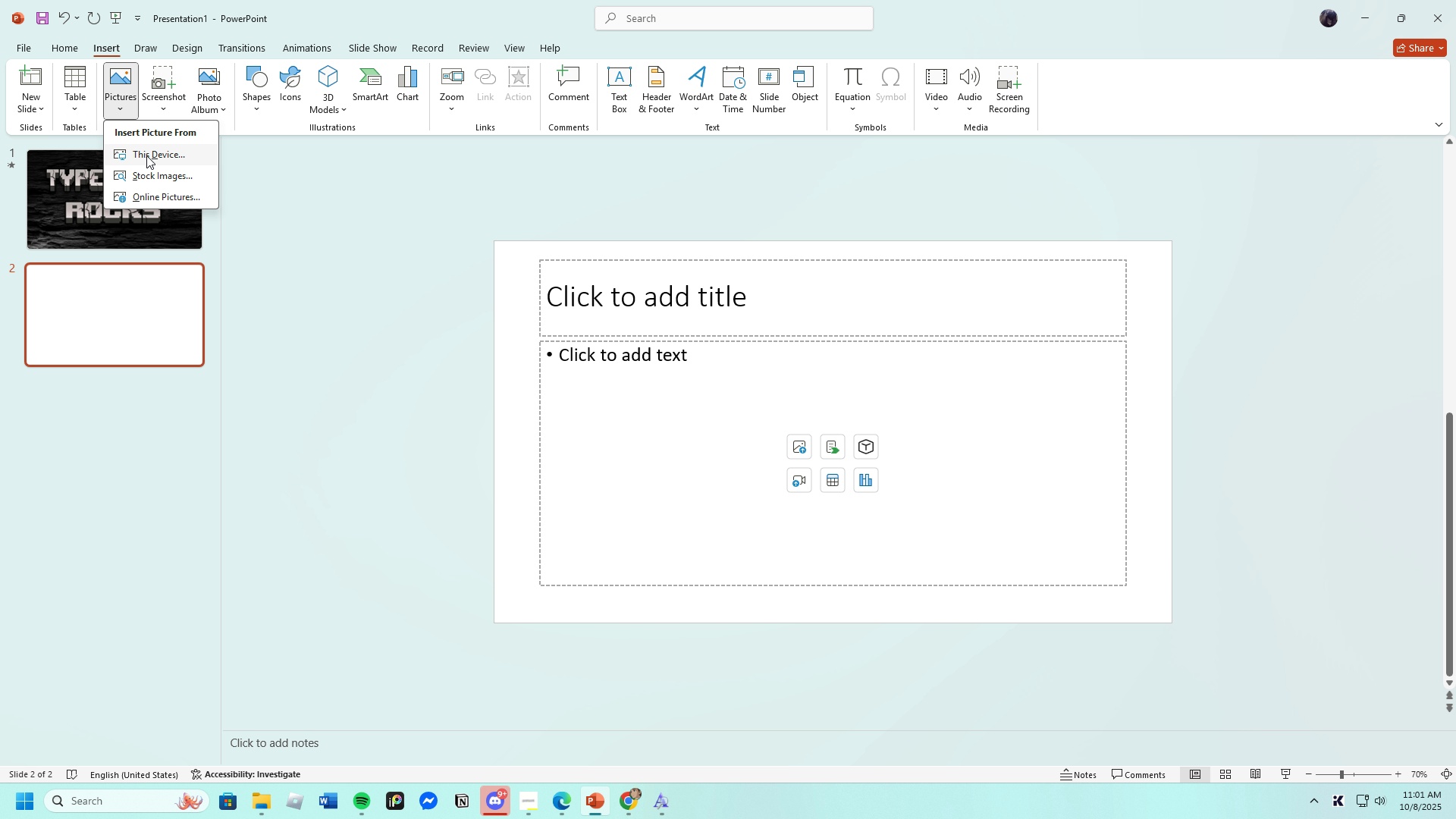 
left_click([146, 155])
 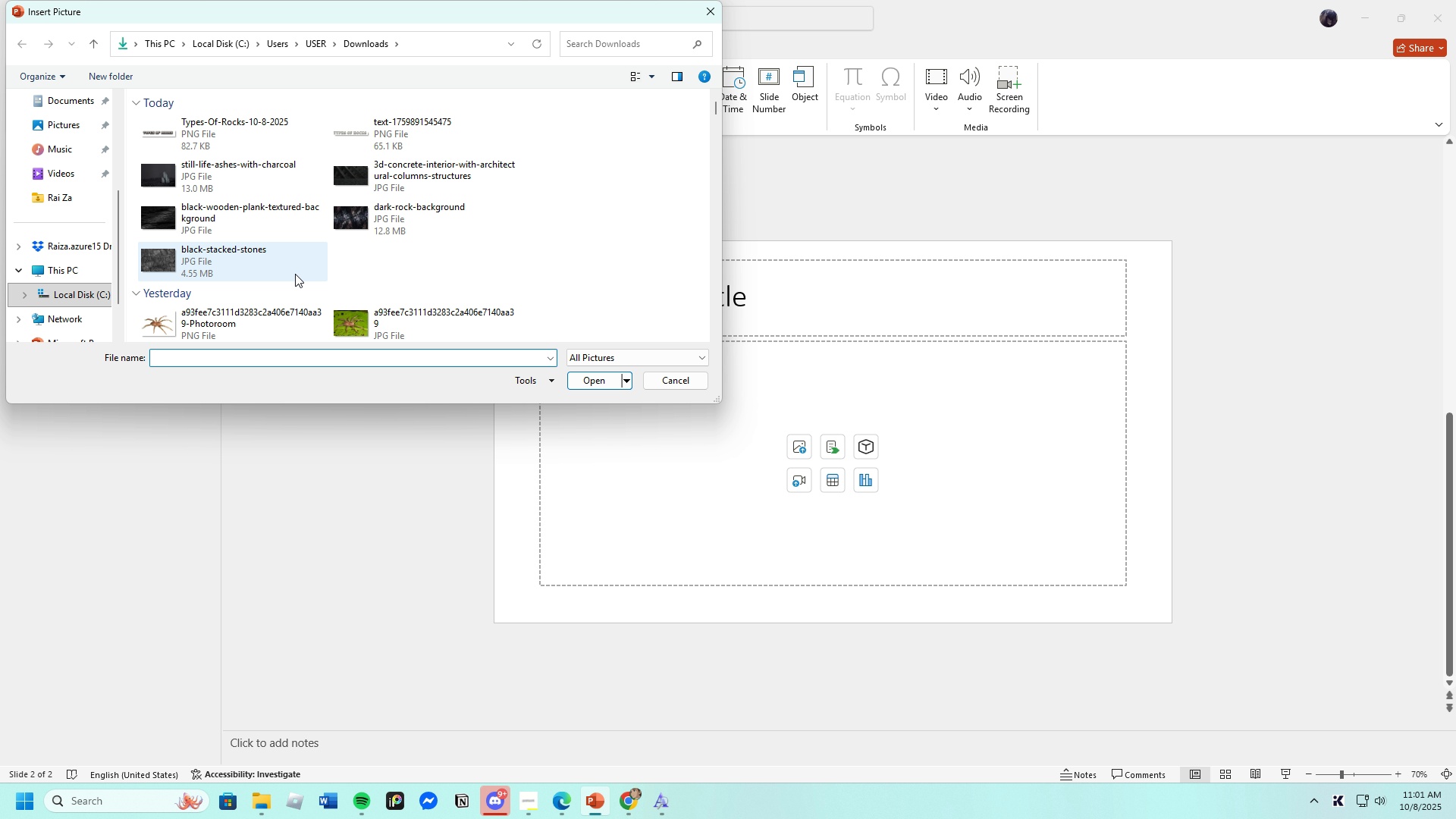 
left_click([165, 171])
 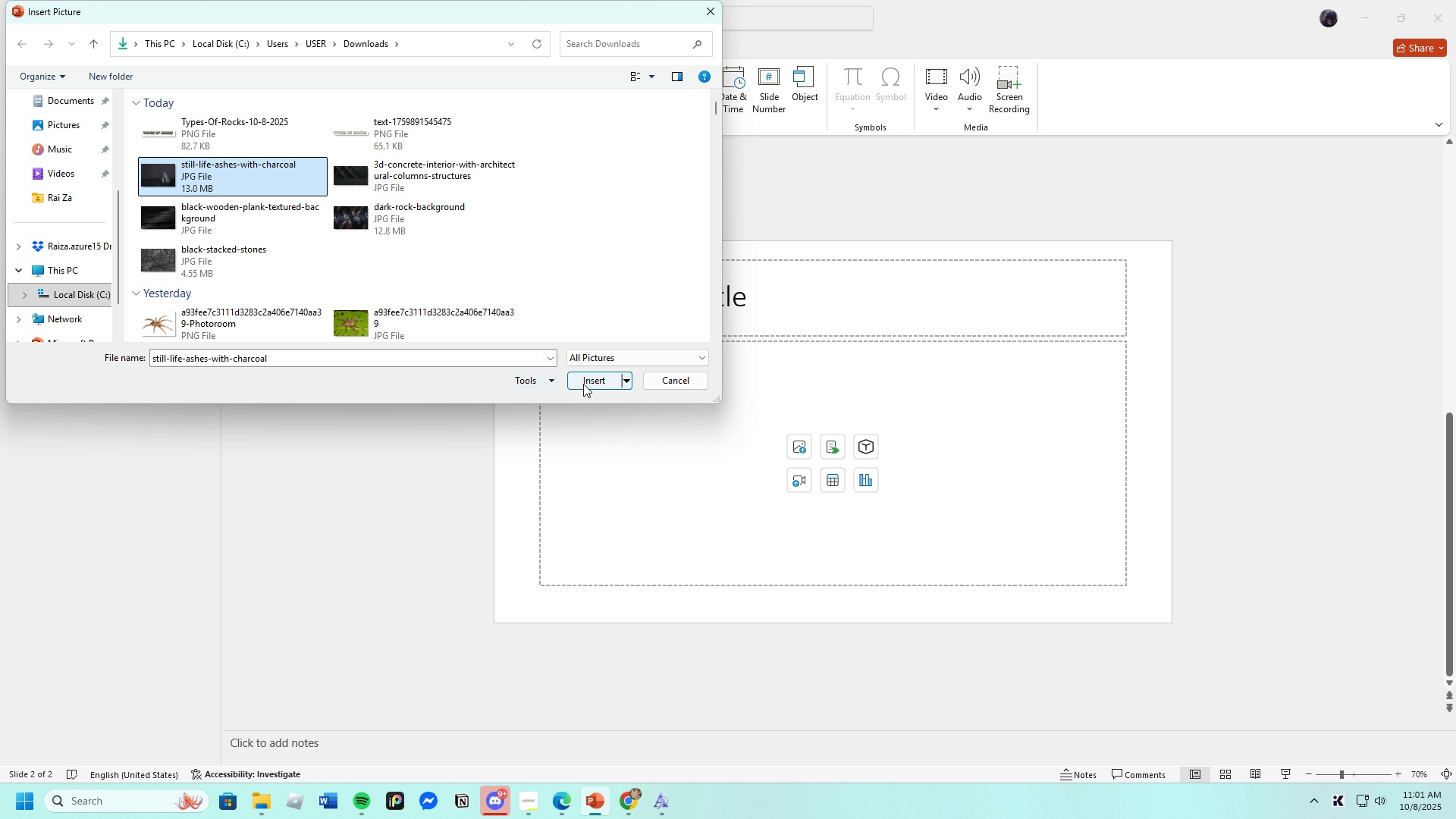 
left_click([583, 383])